 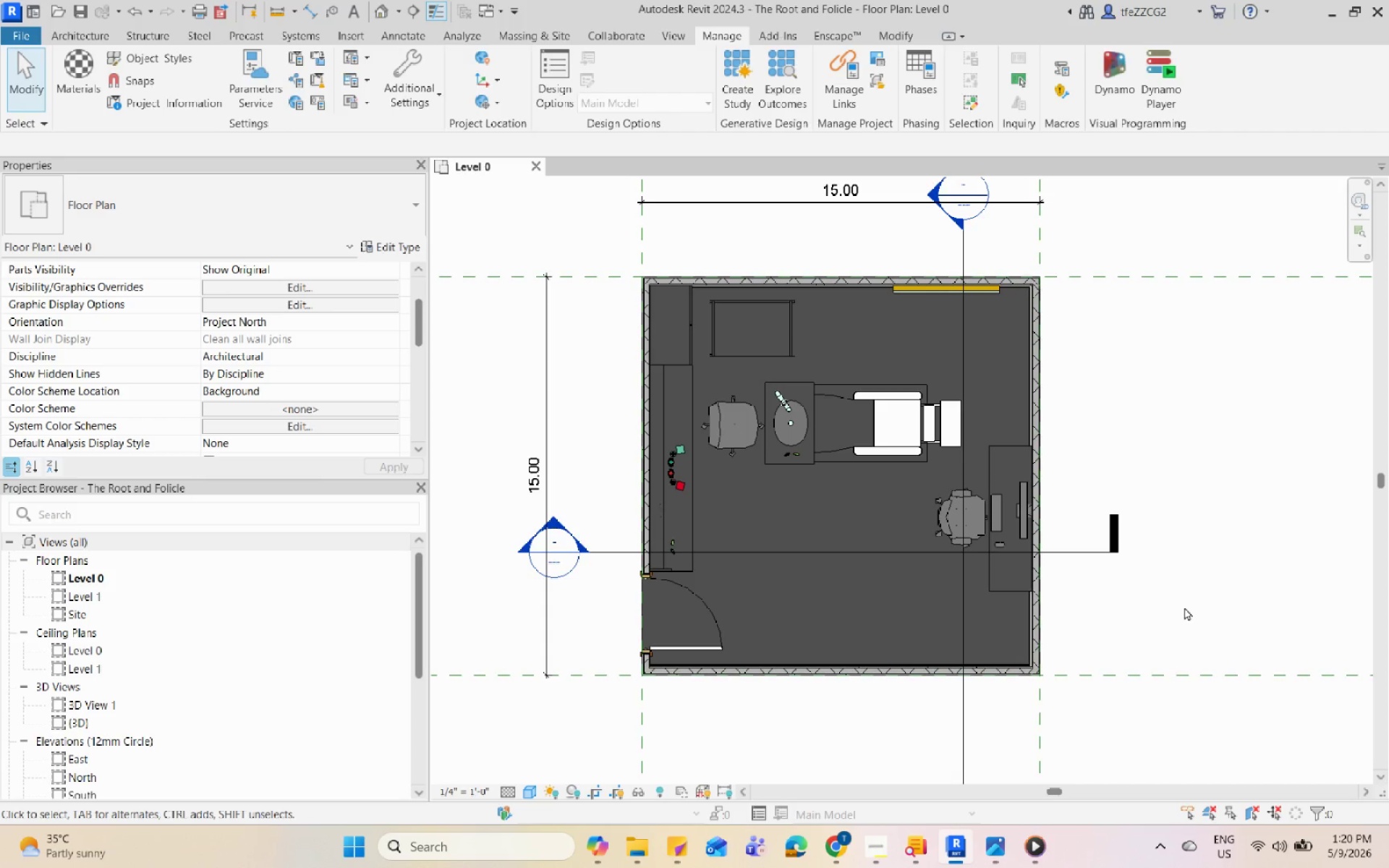 
triple_click([1184, 607])
 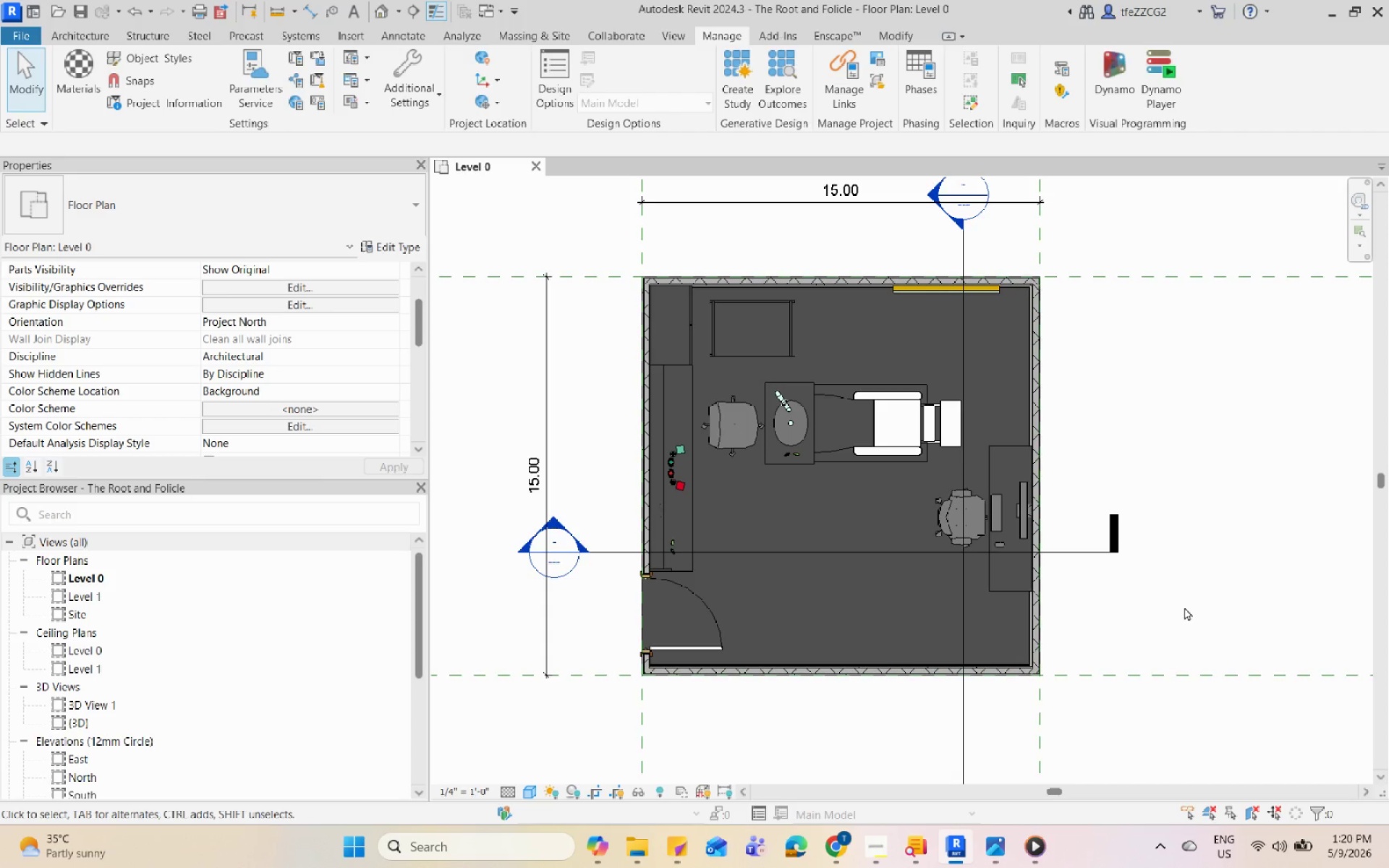 
triple_click([1184, 607])
 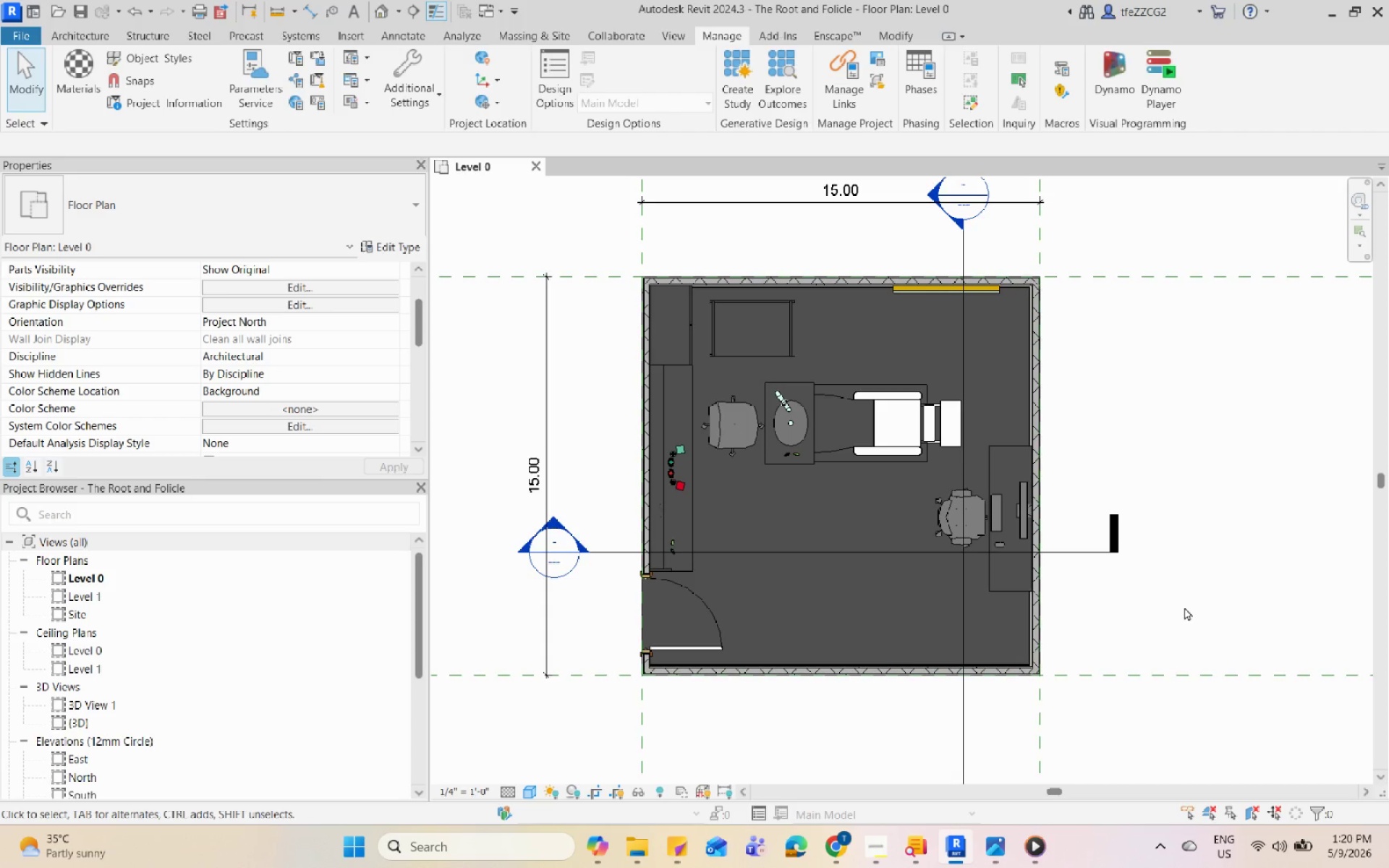 
triple_click([1184, 607])
 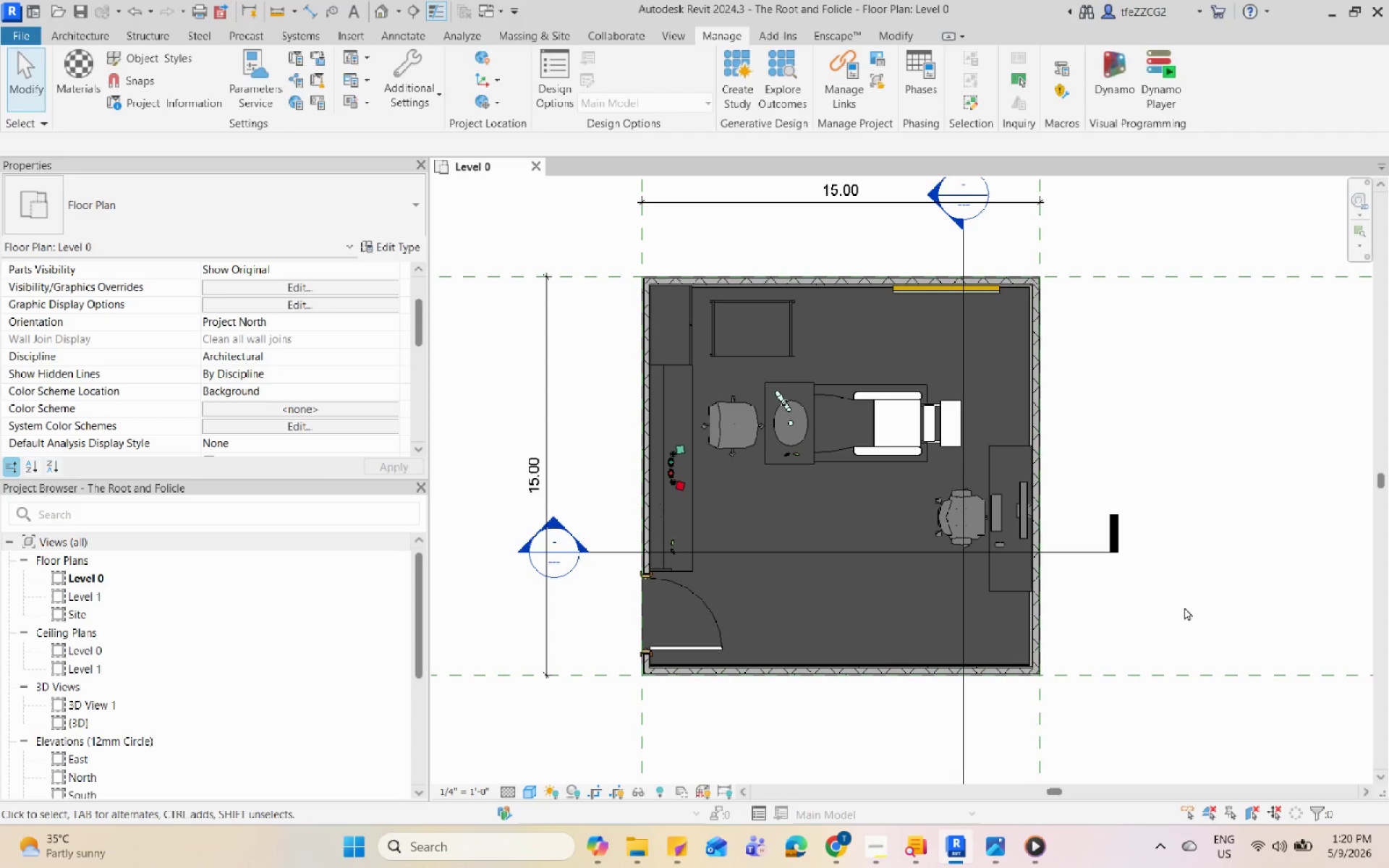 
triple_click([1184, 607])
 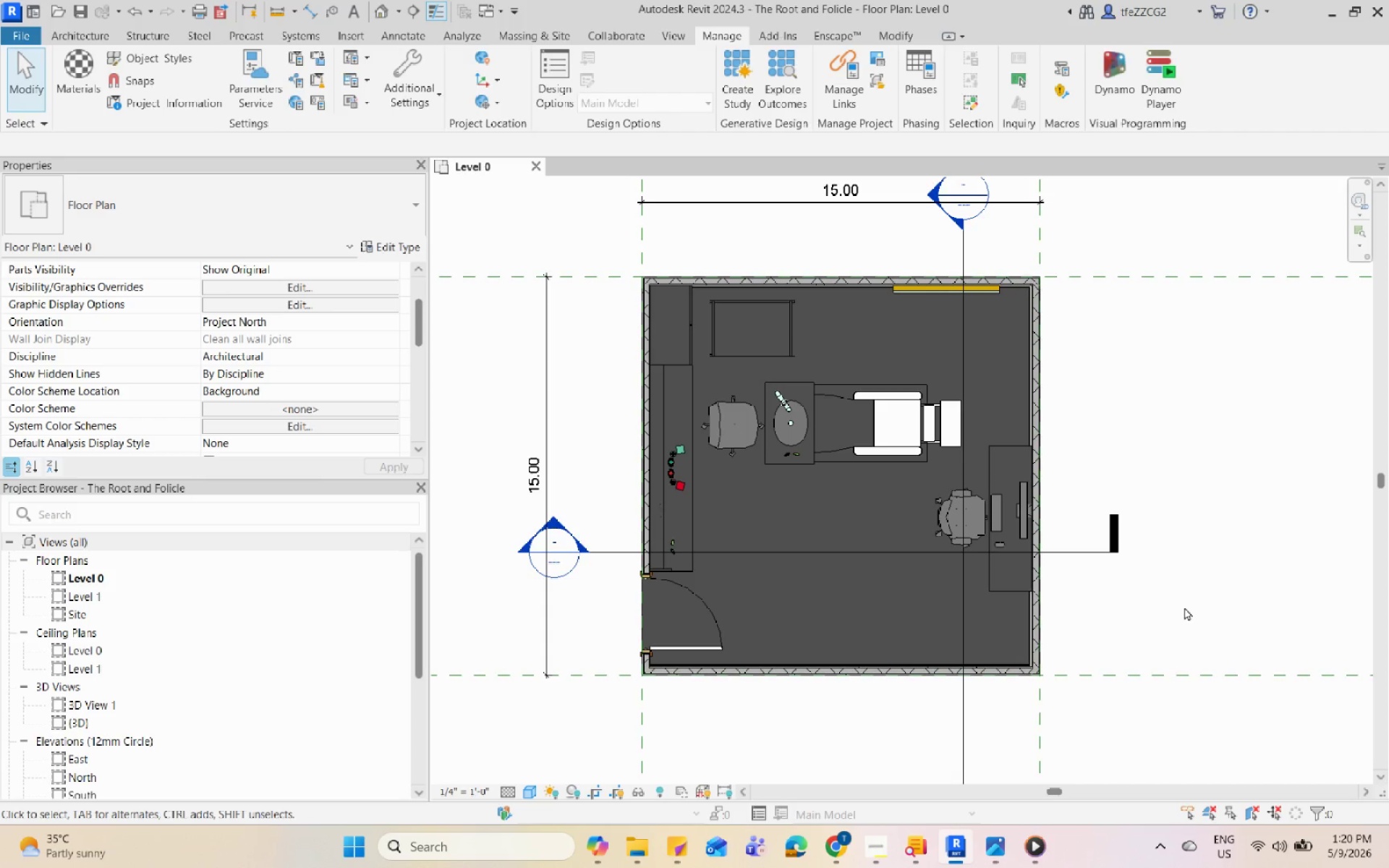 
triple_click([1184, 607])
 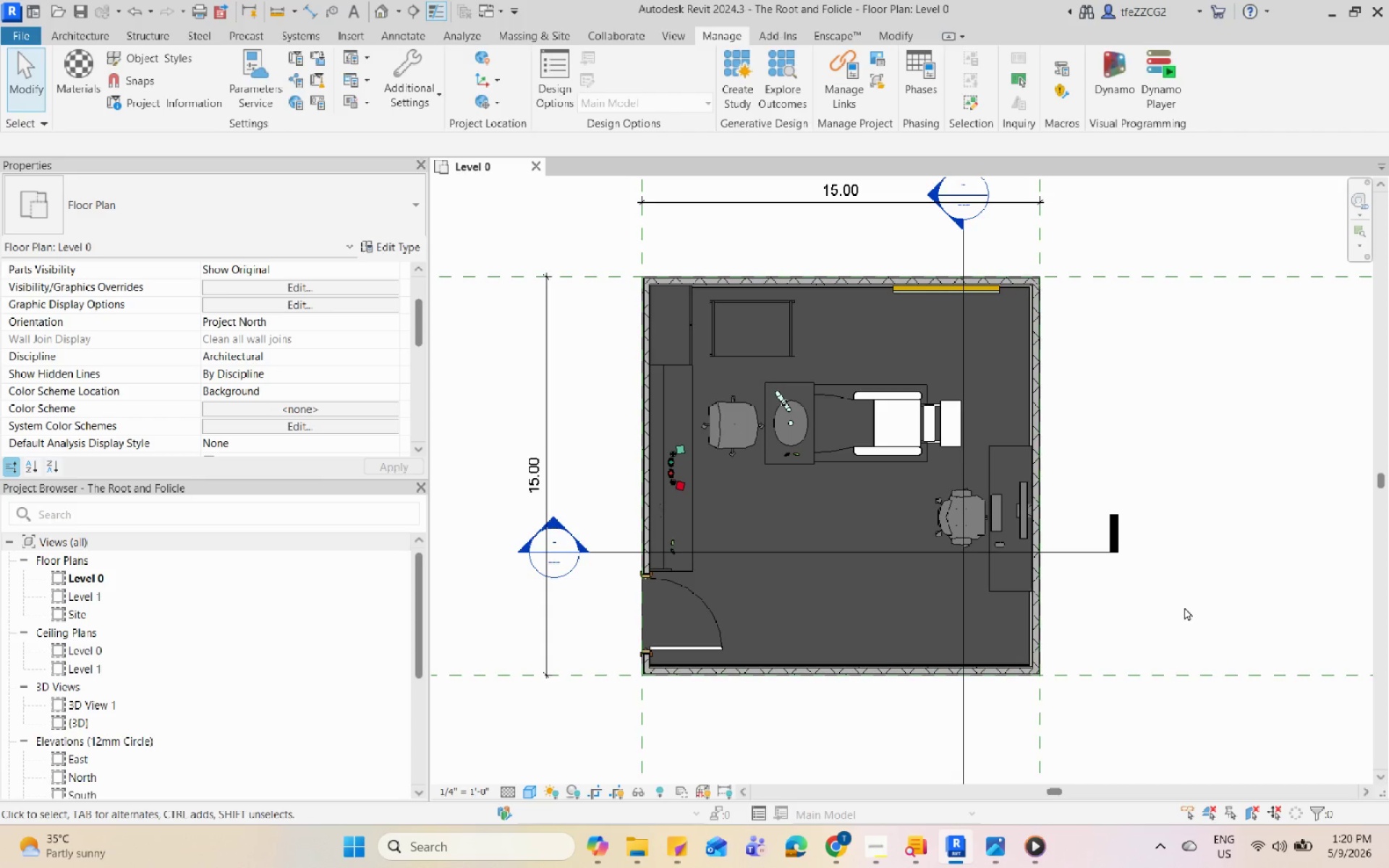 
triple_click([1184, 607])
 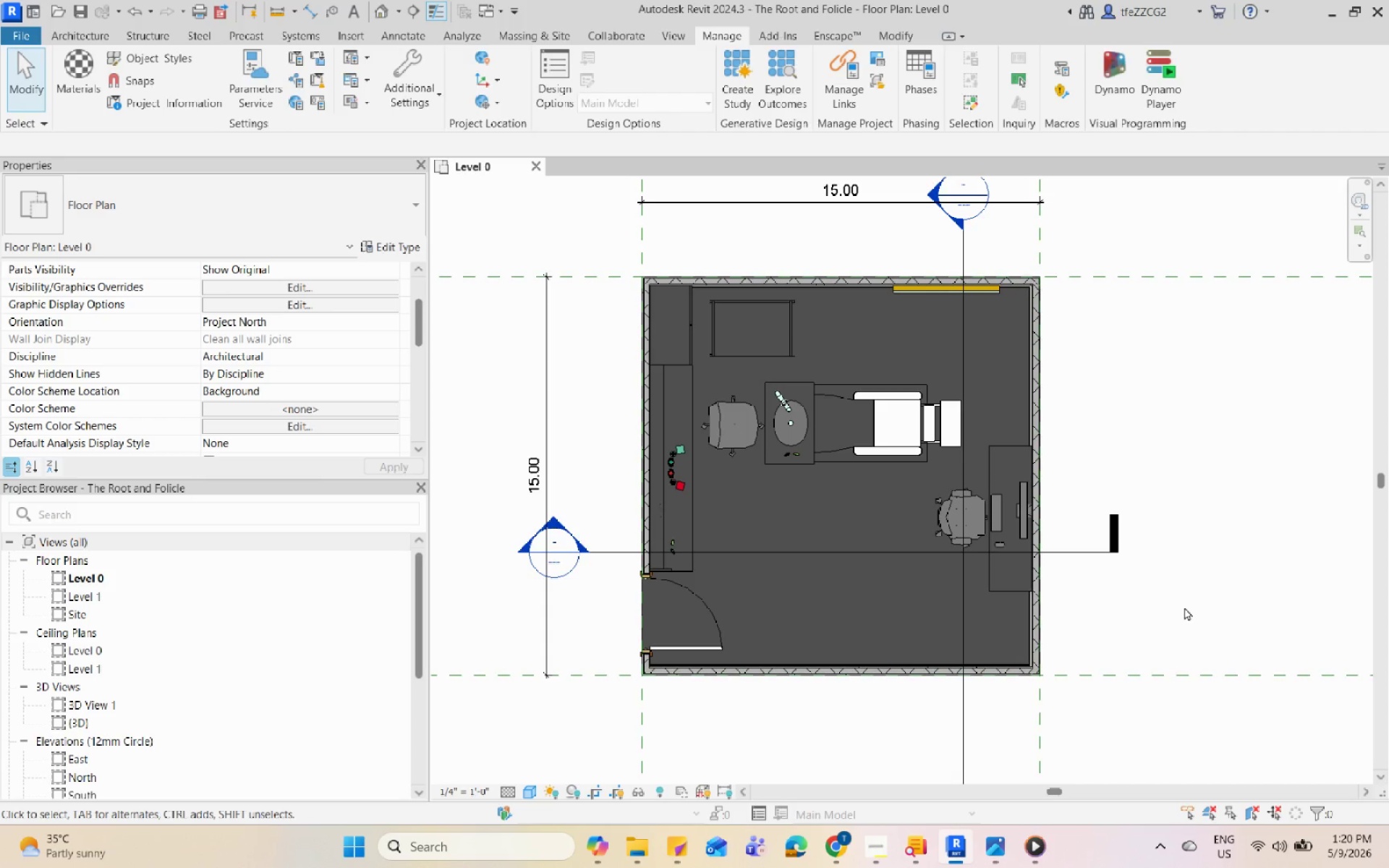 
triple_click([1184, 607])
 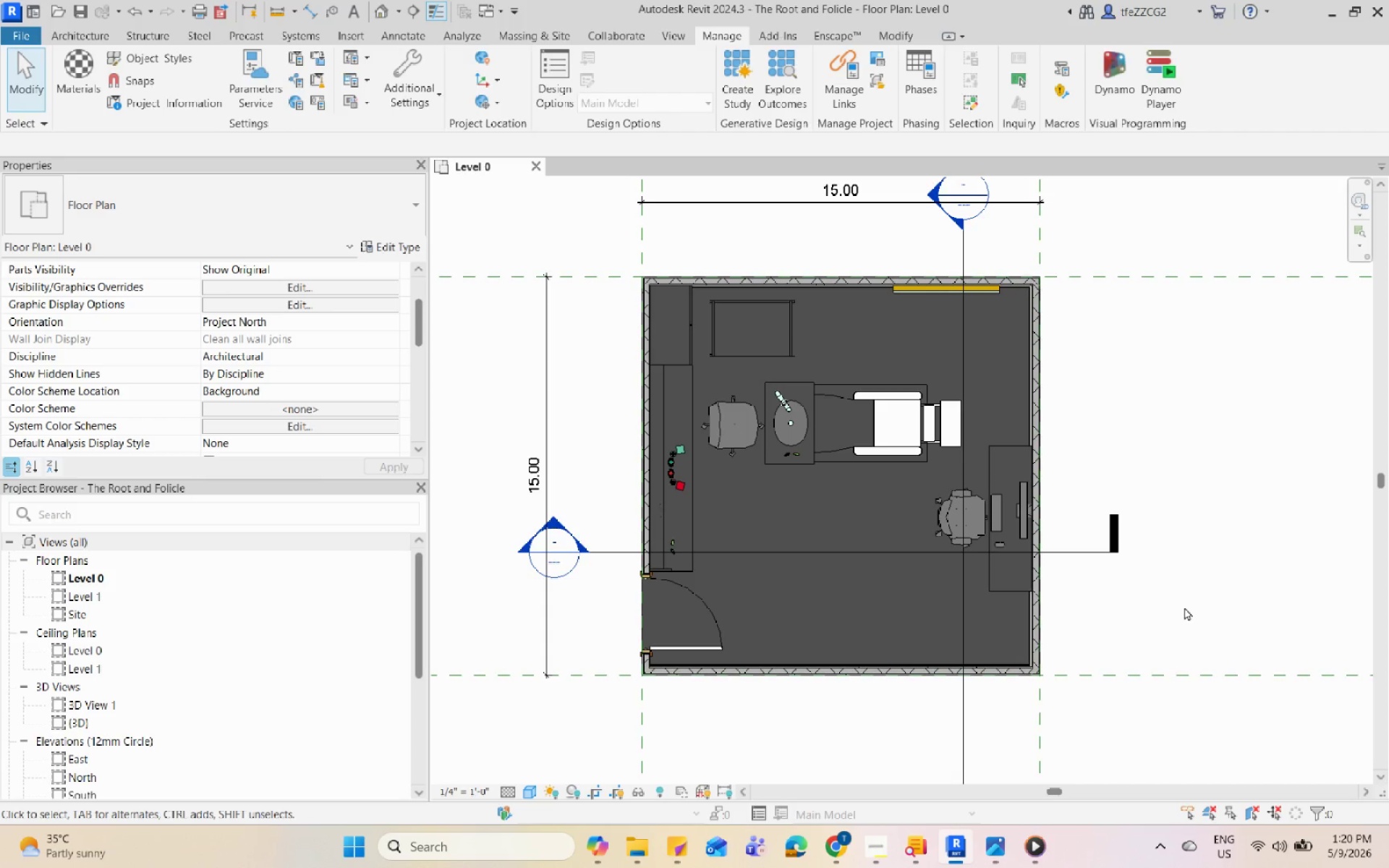 
triple_click([1184, 607])
 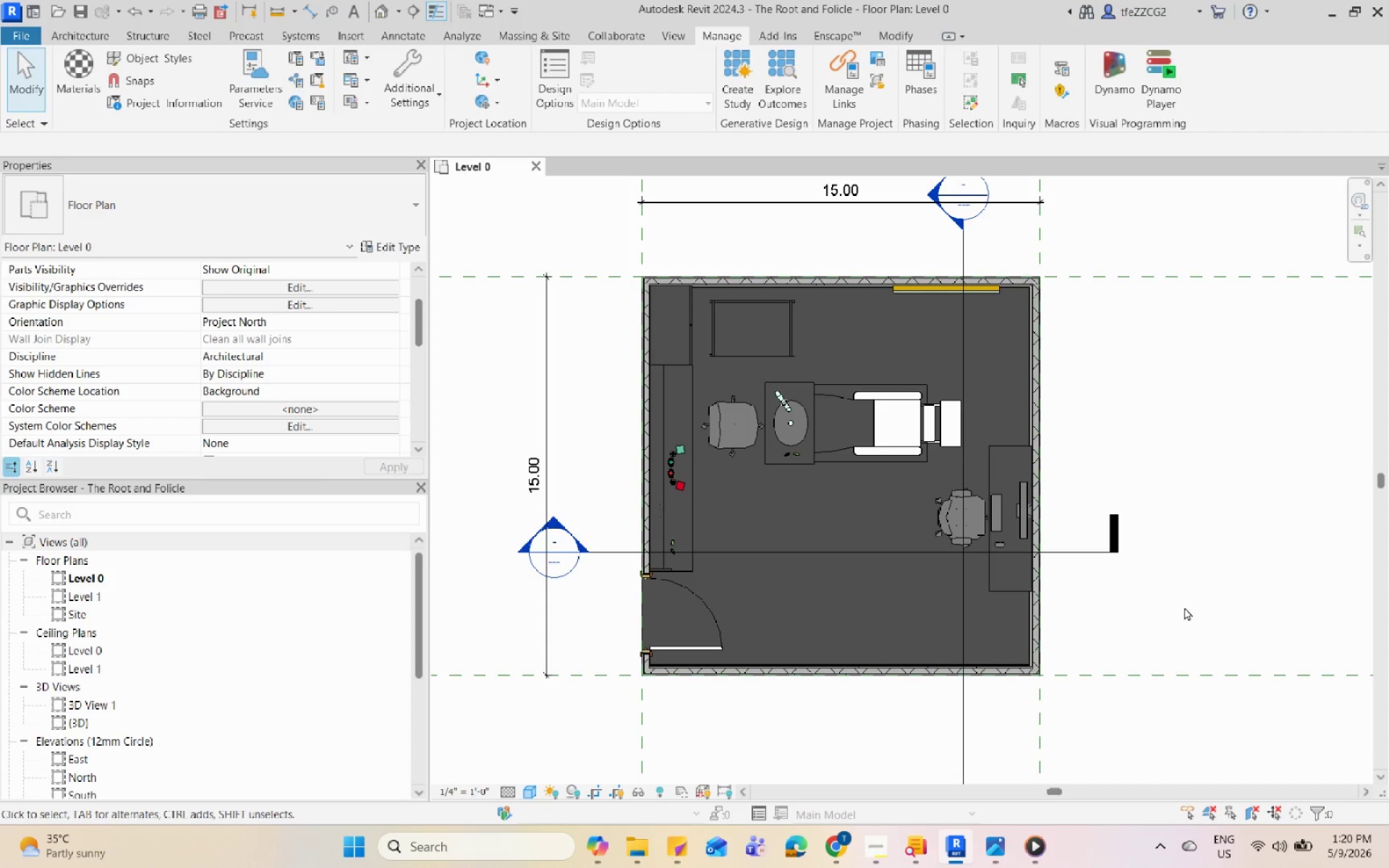 
triple_click([1184, 607])
 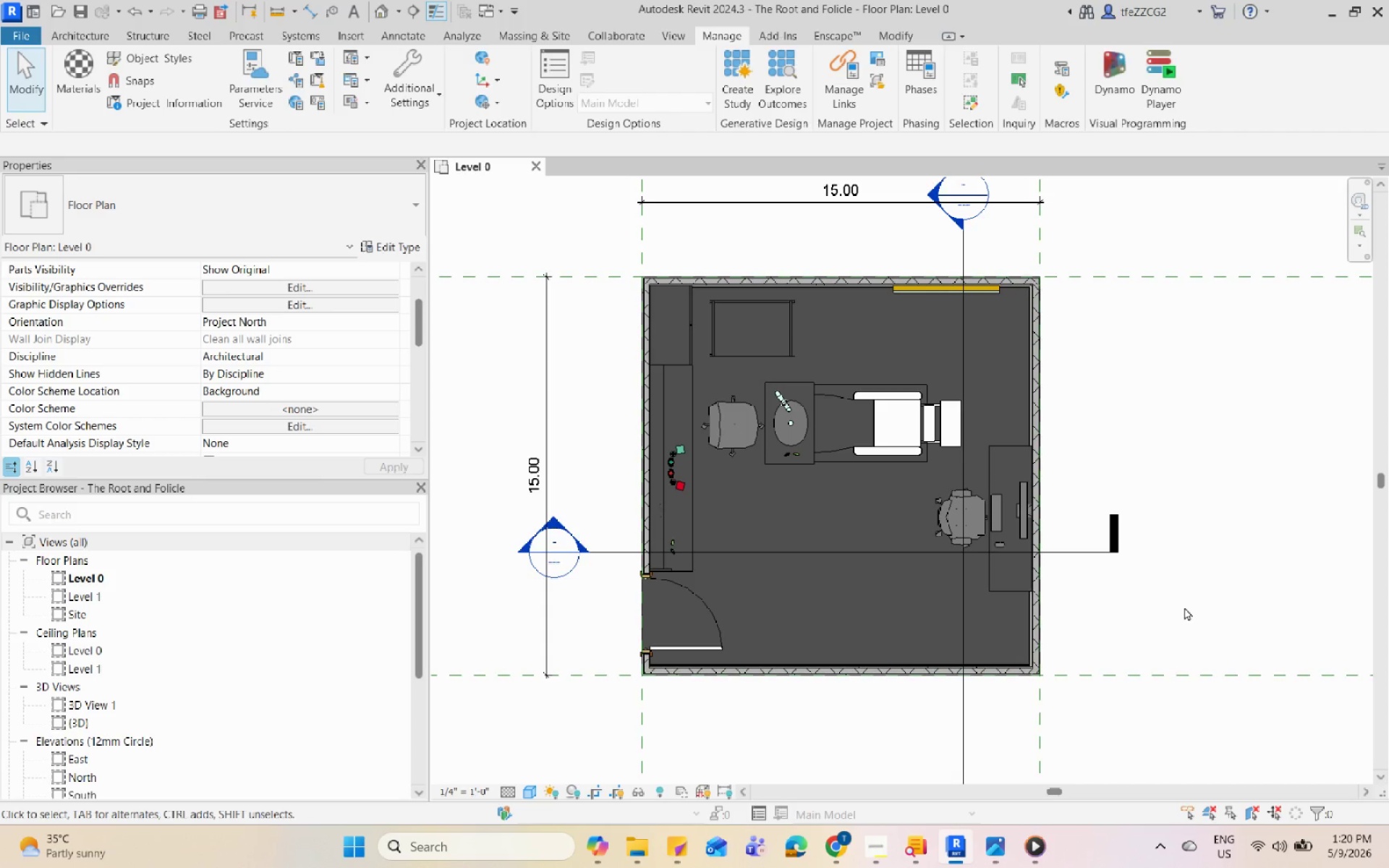 
triple_click([1184, 607])
 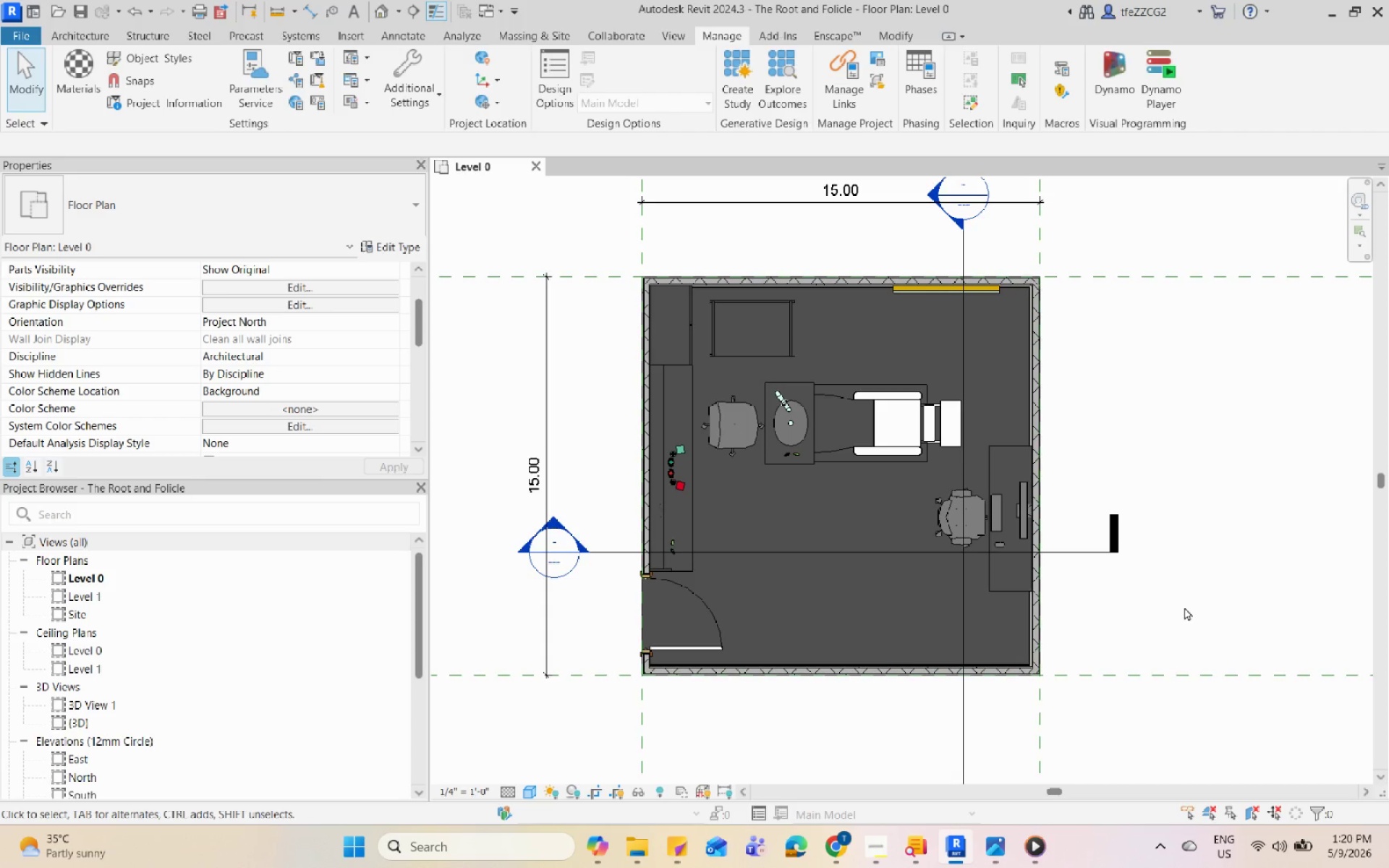 
triple_click([1184, 607])
 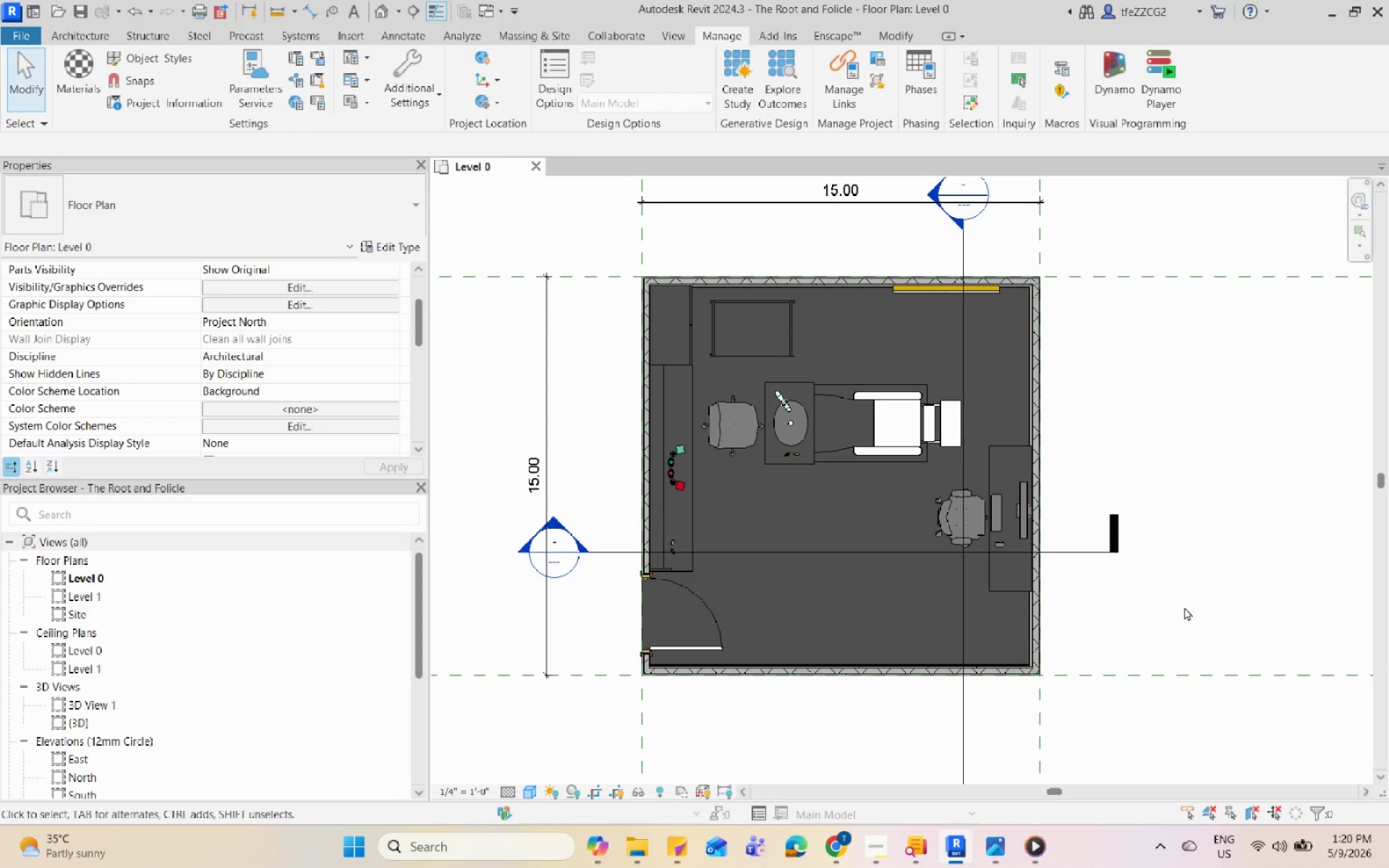 
triple_click([1184, 607])